 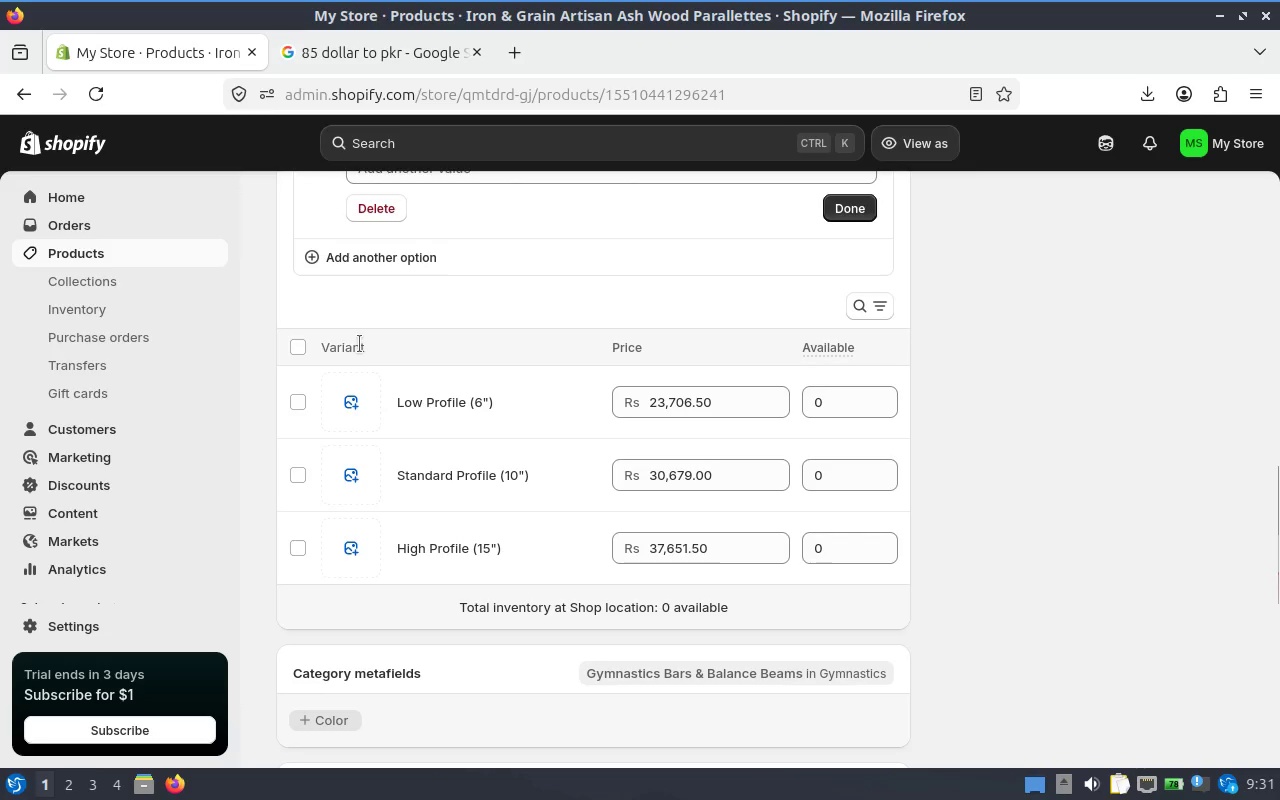 
left_click([420, 390])
 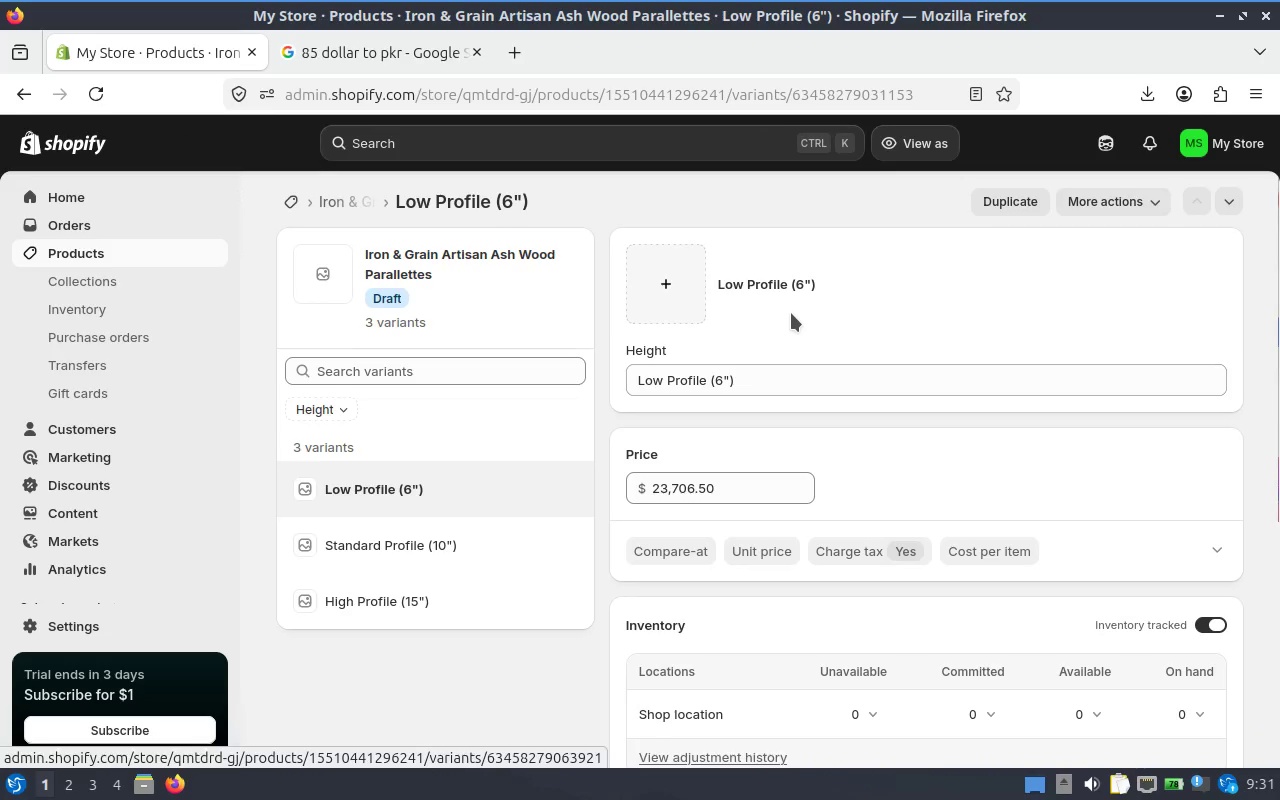 
scroll: coordinate [955, 423], scroll_direction: down, amount: 4.0
 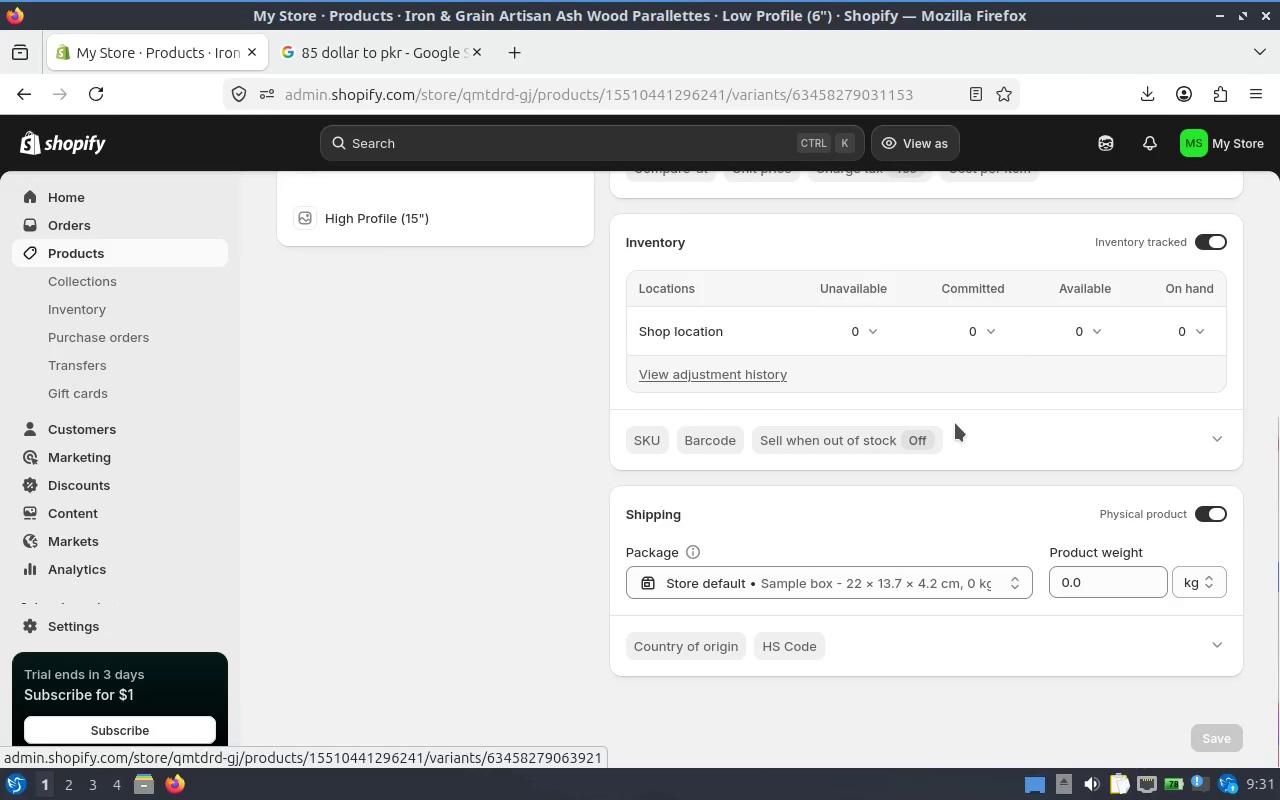 
scroll: coordinate [956, 423], scroll_direction: up, amount: 1.0
 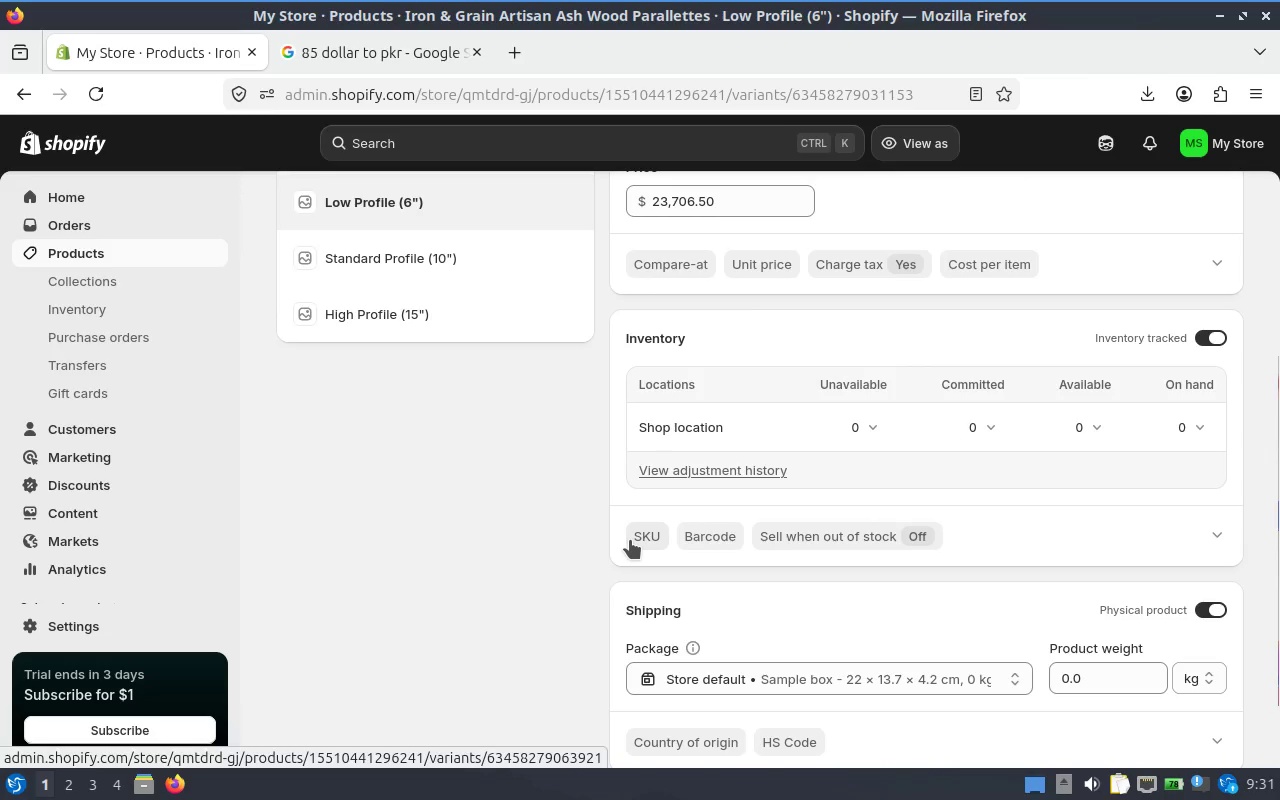 
left_click([630, 540])
 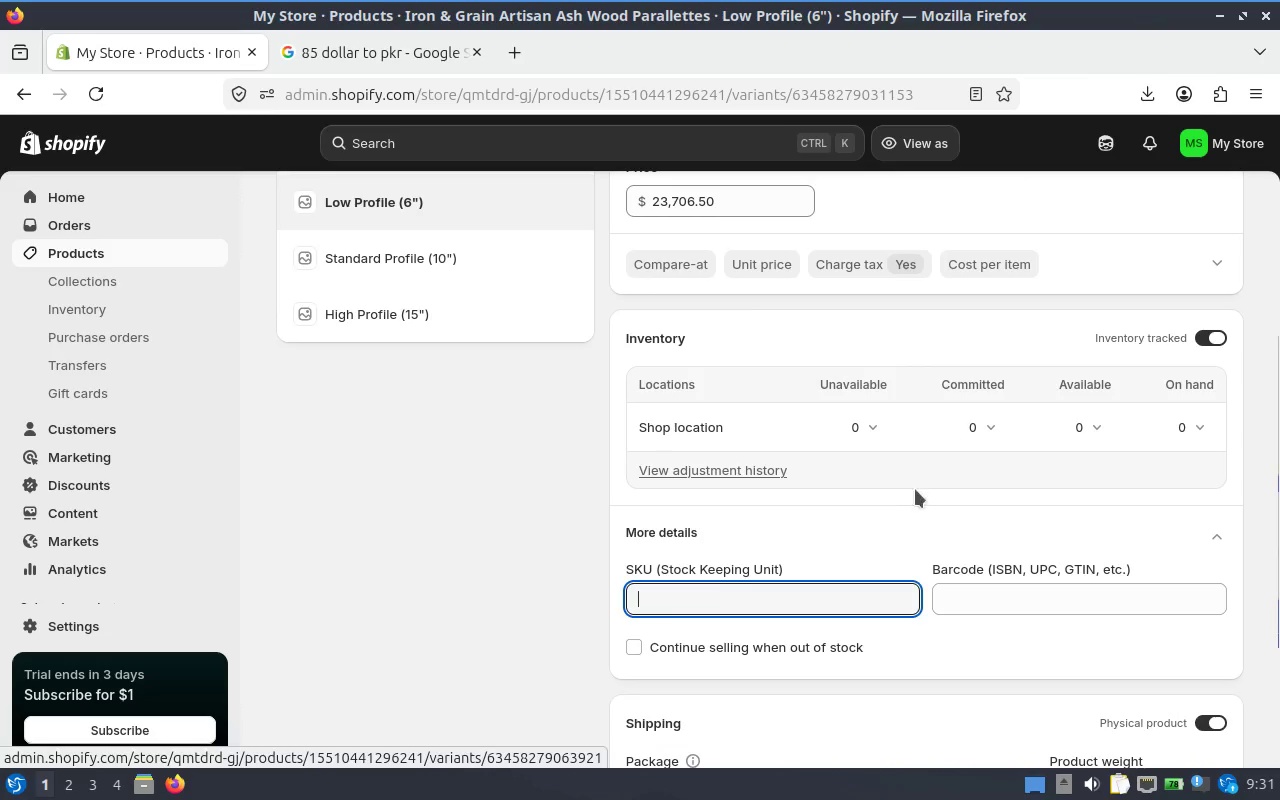 
scroll: coordinate [827, 475], scroll_direction: down, amount: 1.0
 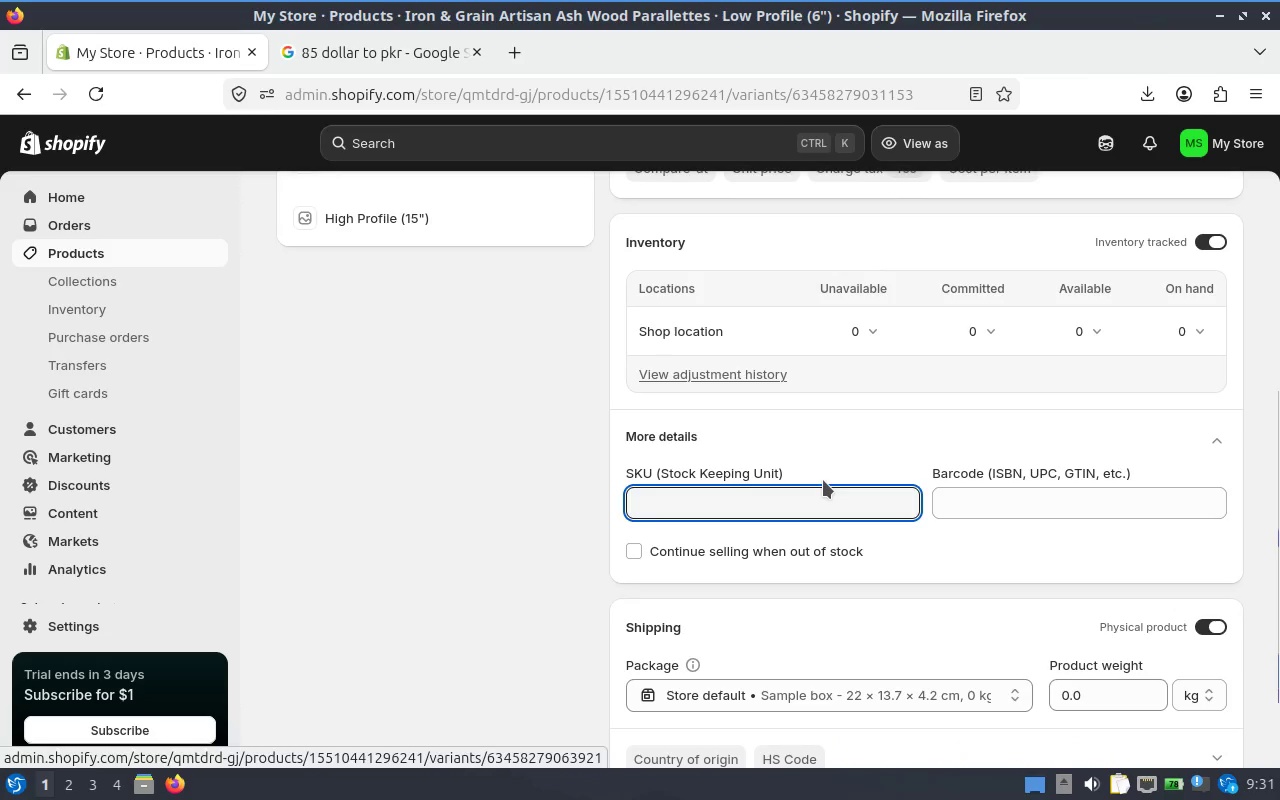 
key(Alt+Tab)